 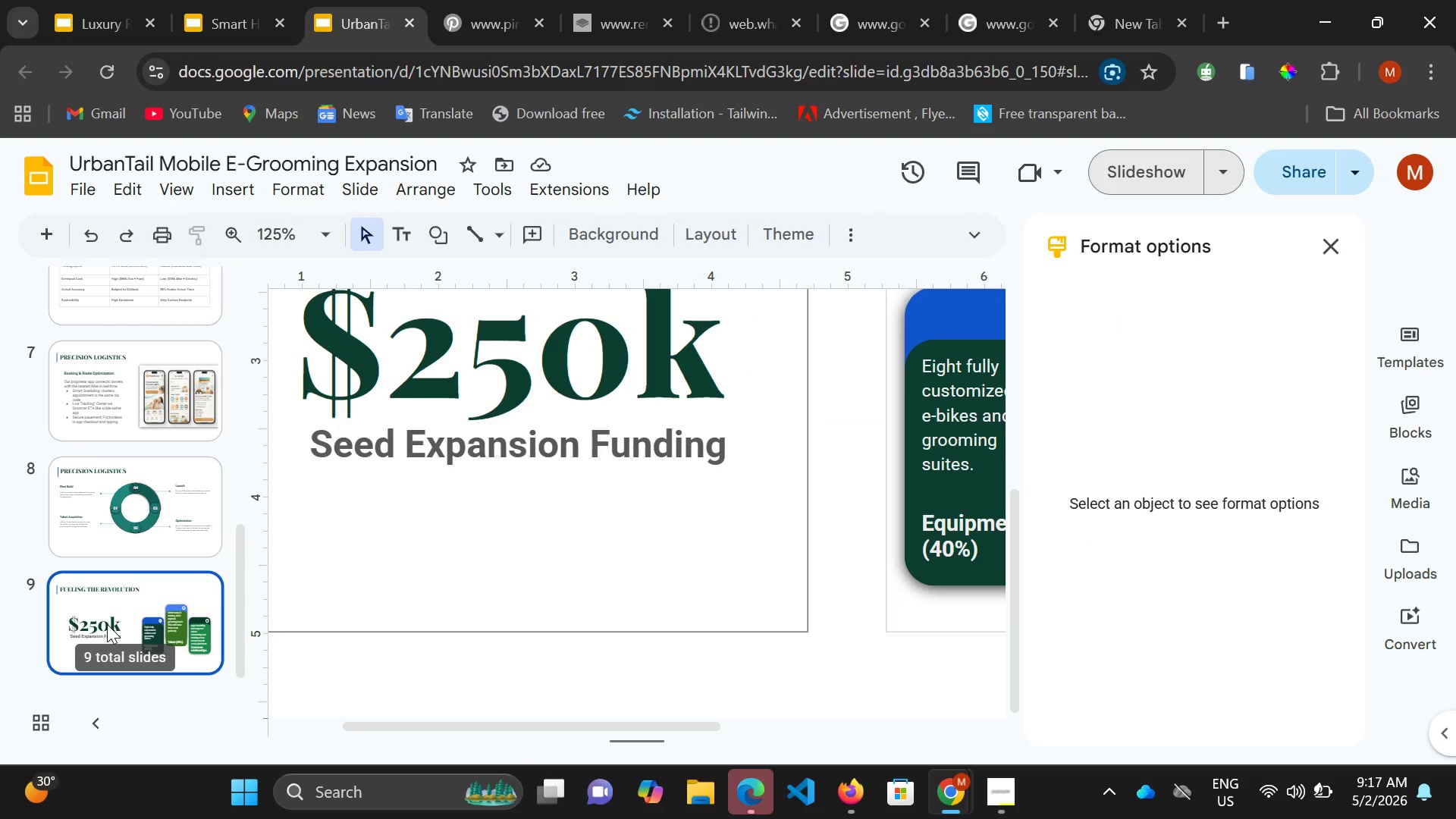 
scroll: coordinate [144, 645], scroll_direction: down, amount: 2.0
 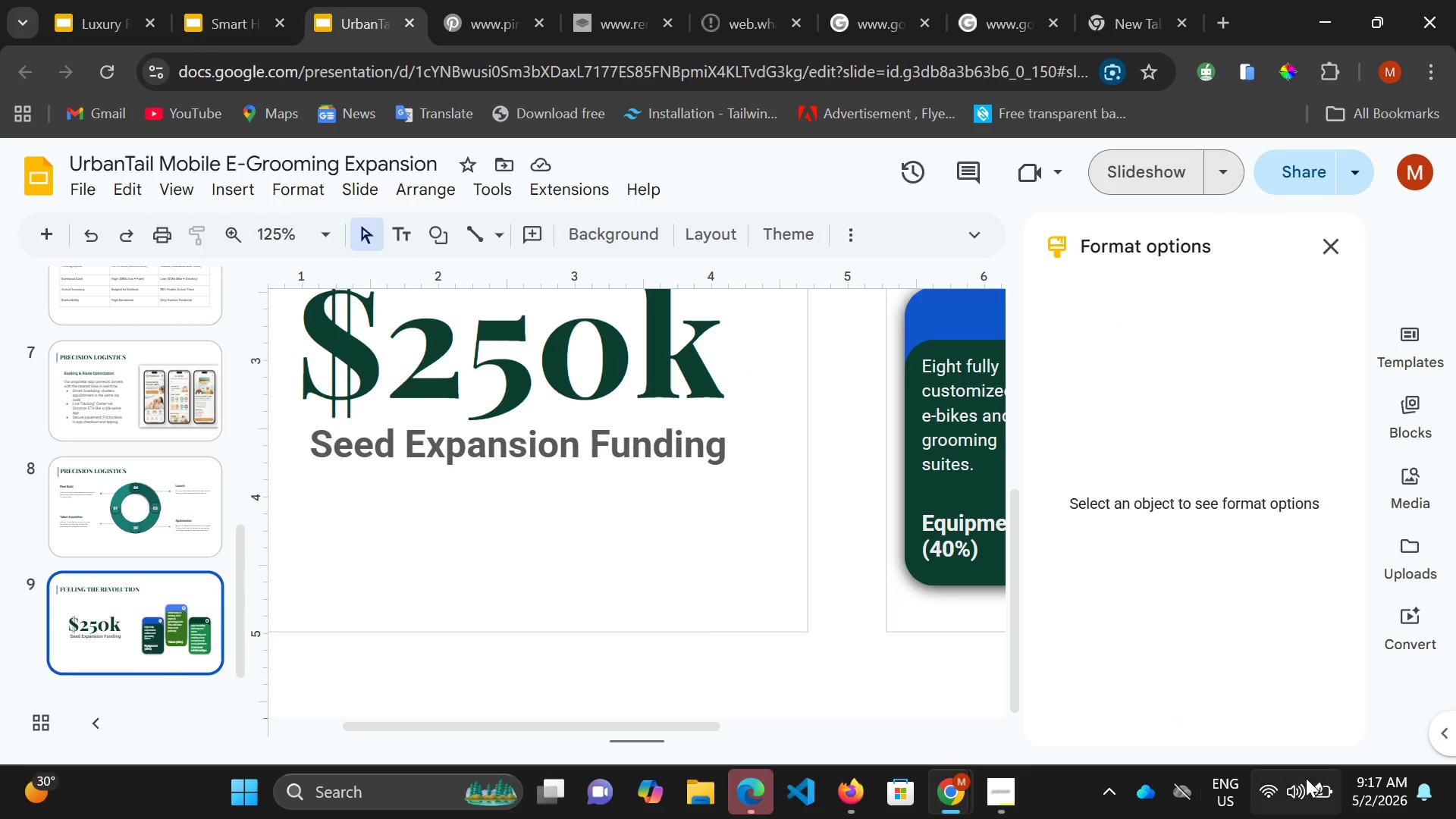 
mouse_move([1335, 761])
 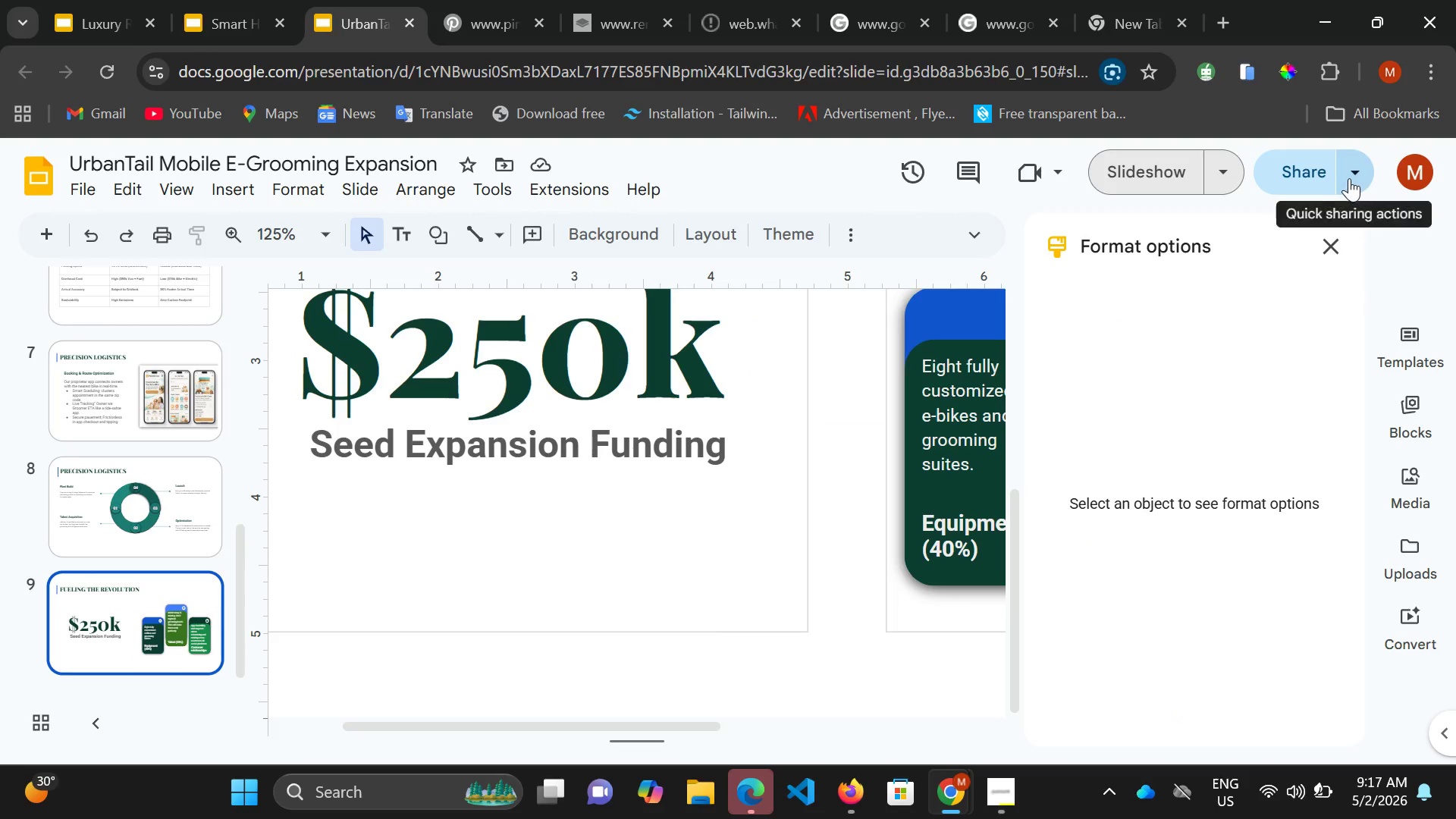 
left_click([1323, 181])
 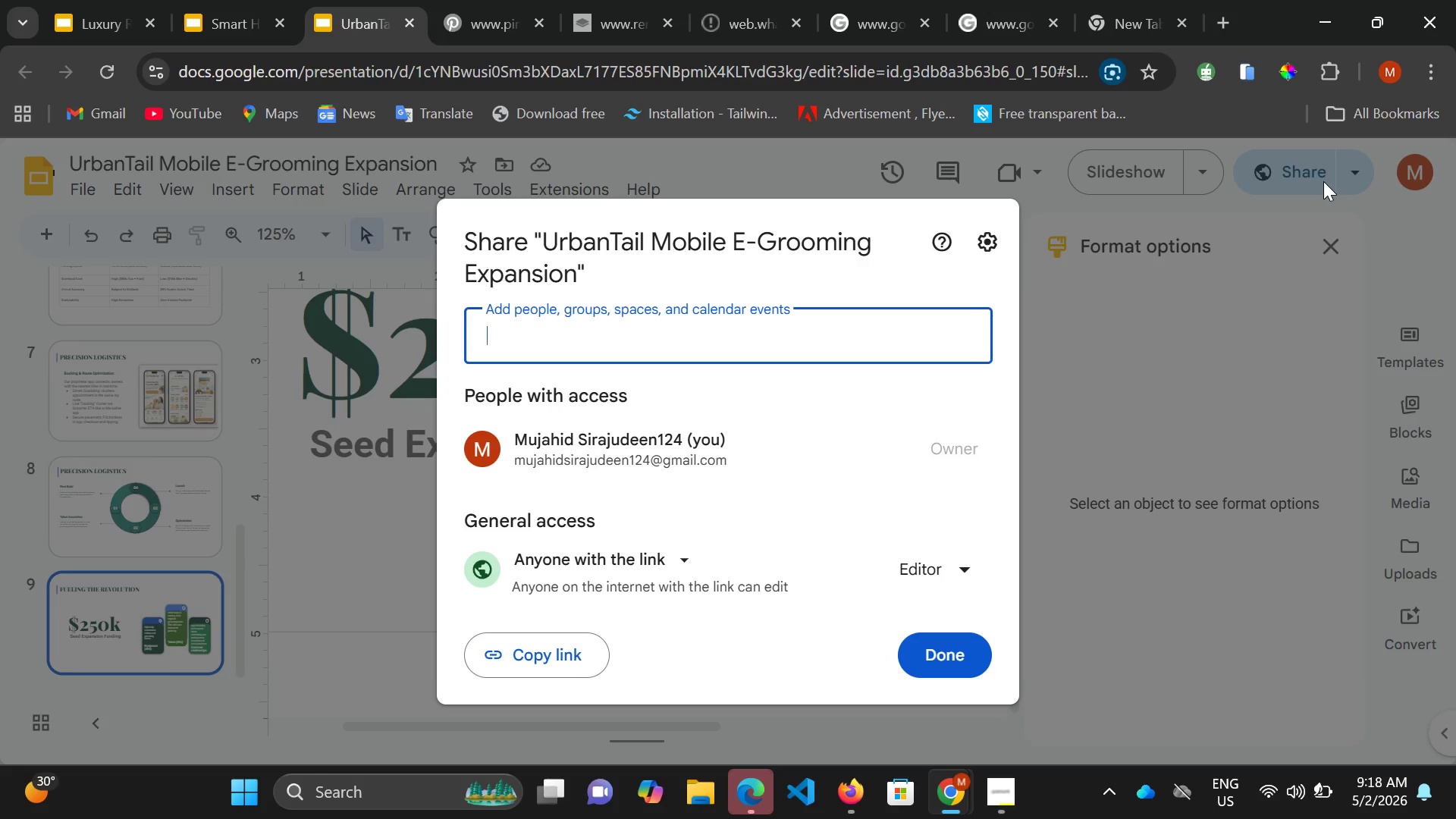 
wait(23.45)
 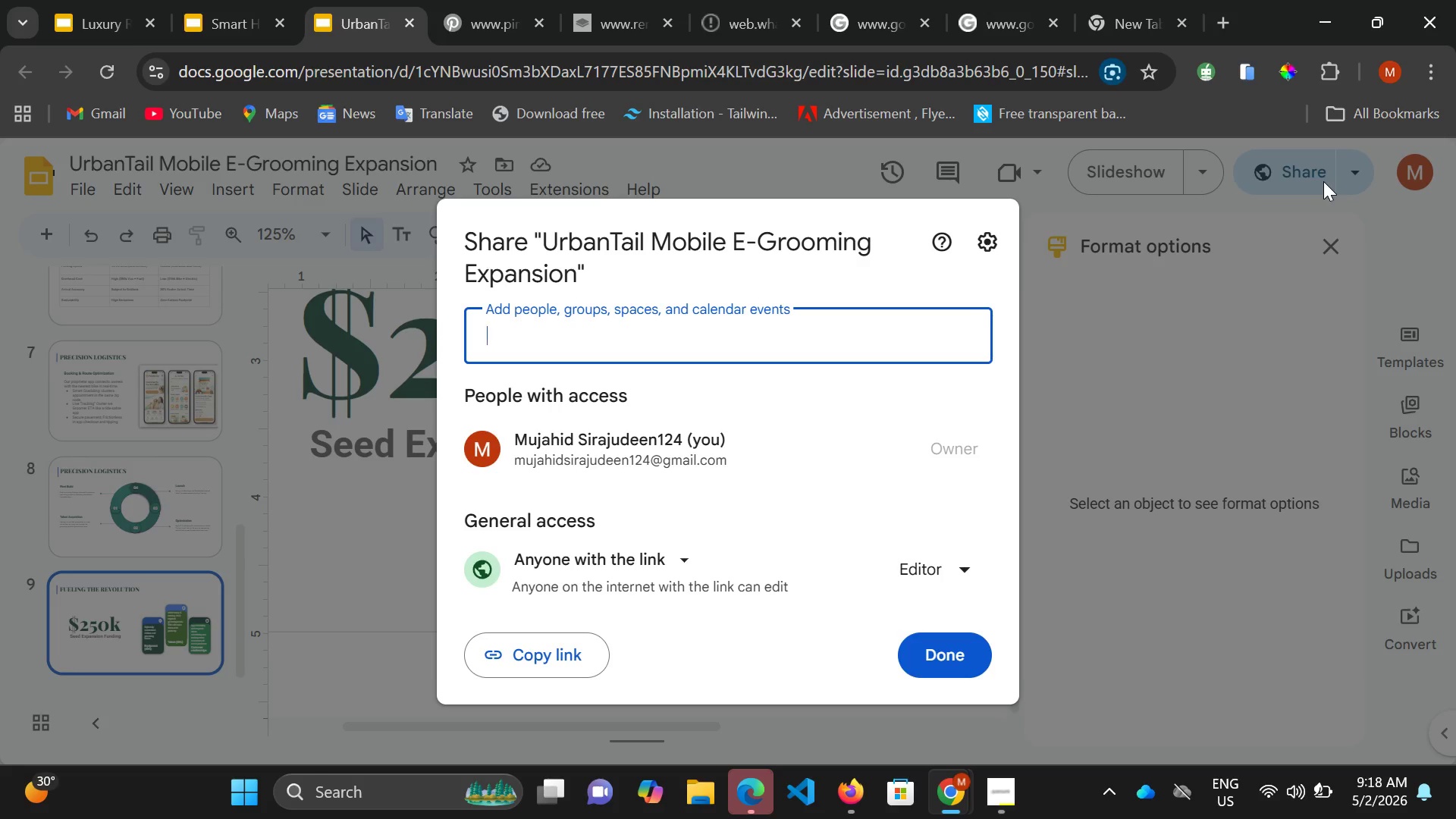 
left_click([378, 505])
 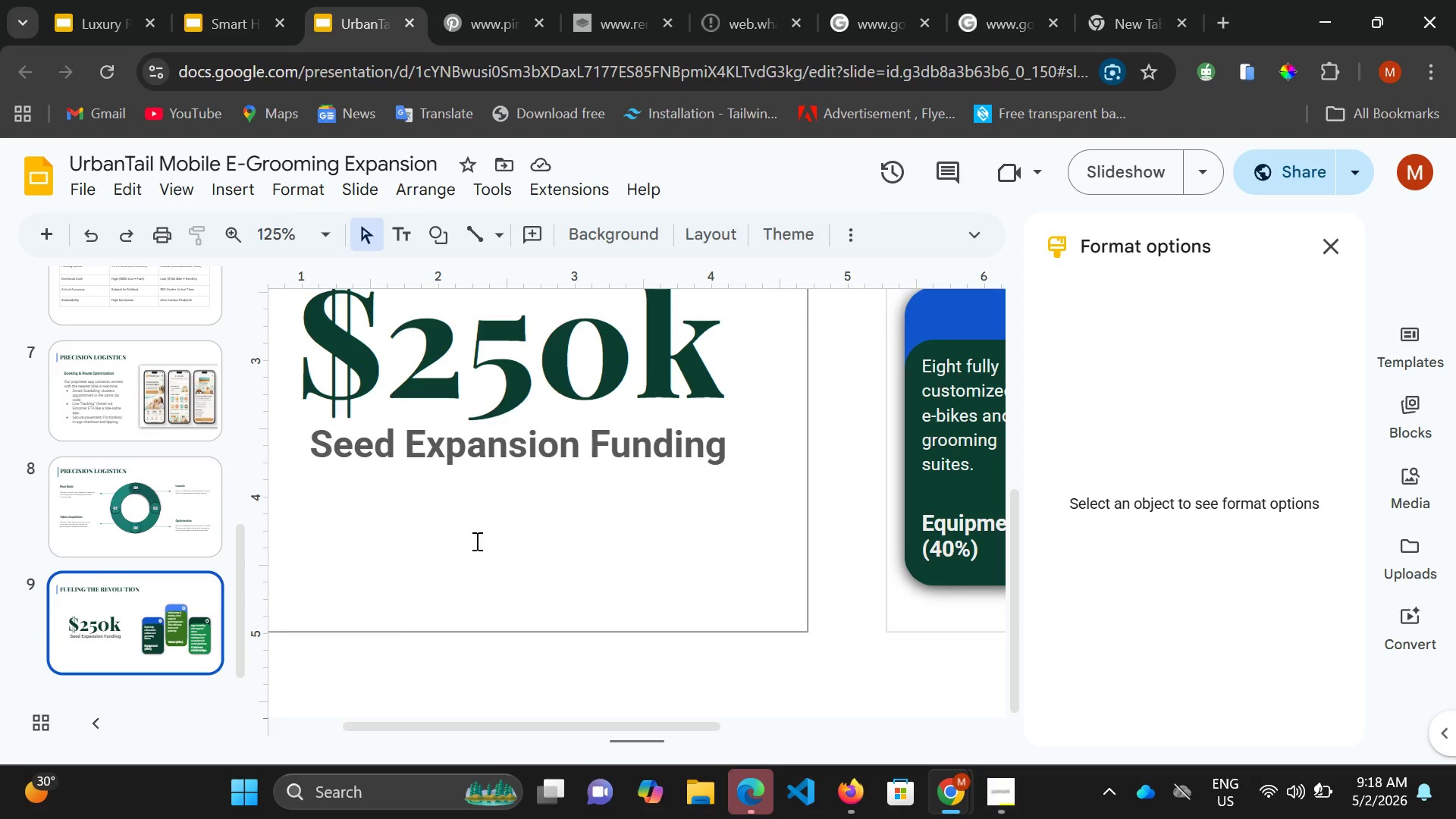 
scroll: coordinate [152, 643], scroll_direction: down, amount: 1.0
 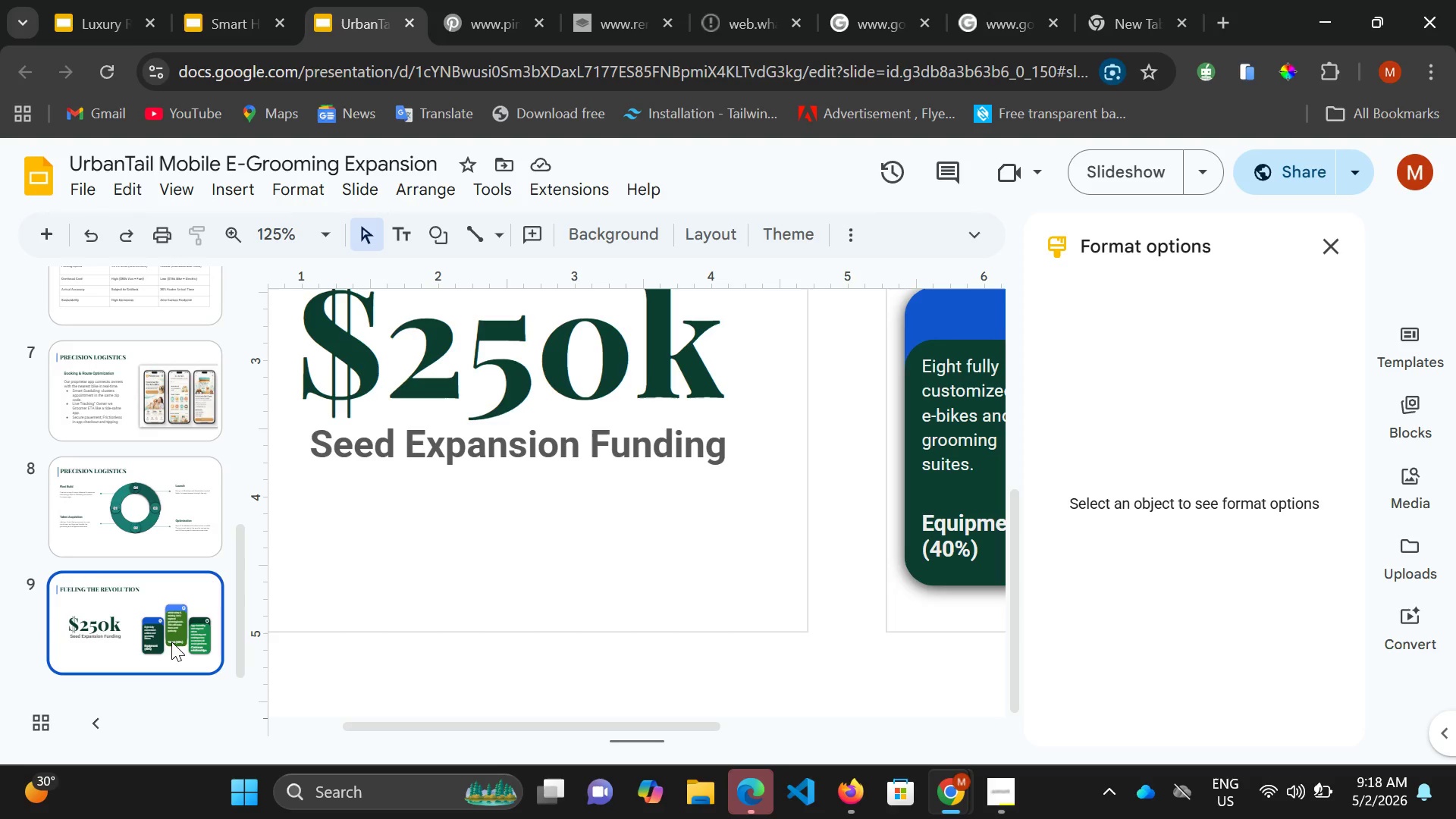 
wait(17.98)
 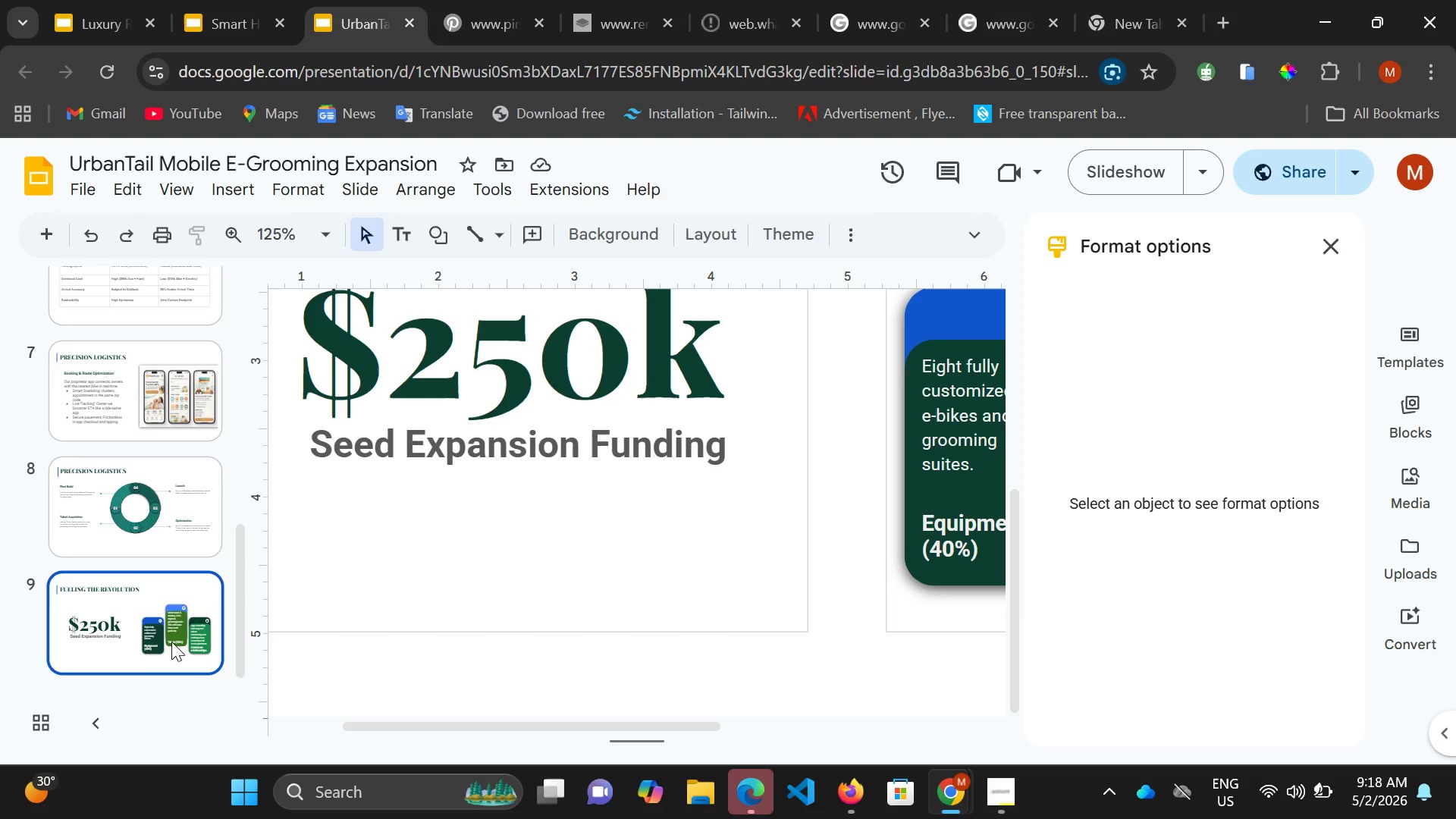 
scroll: coordinate [227, 682], scroll_direction: down, amount: 1.0